 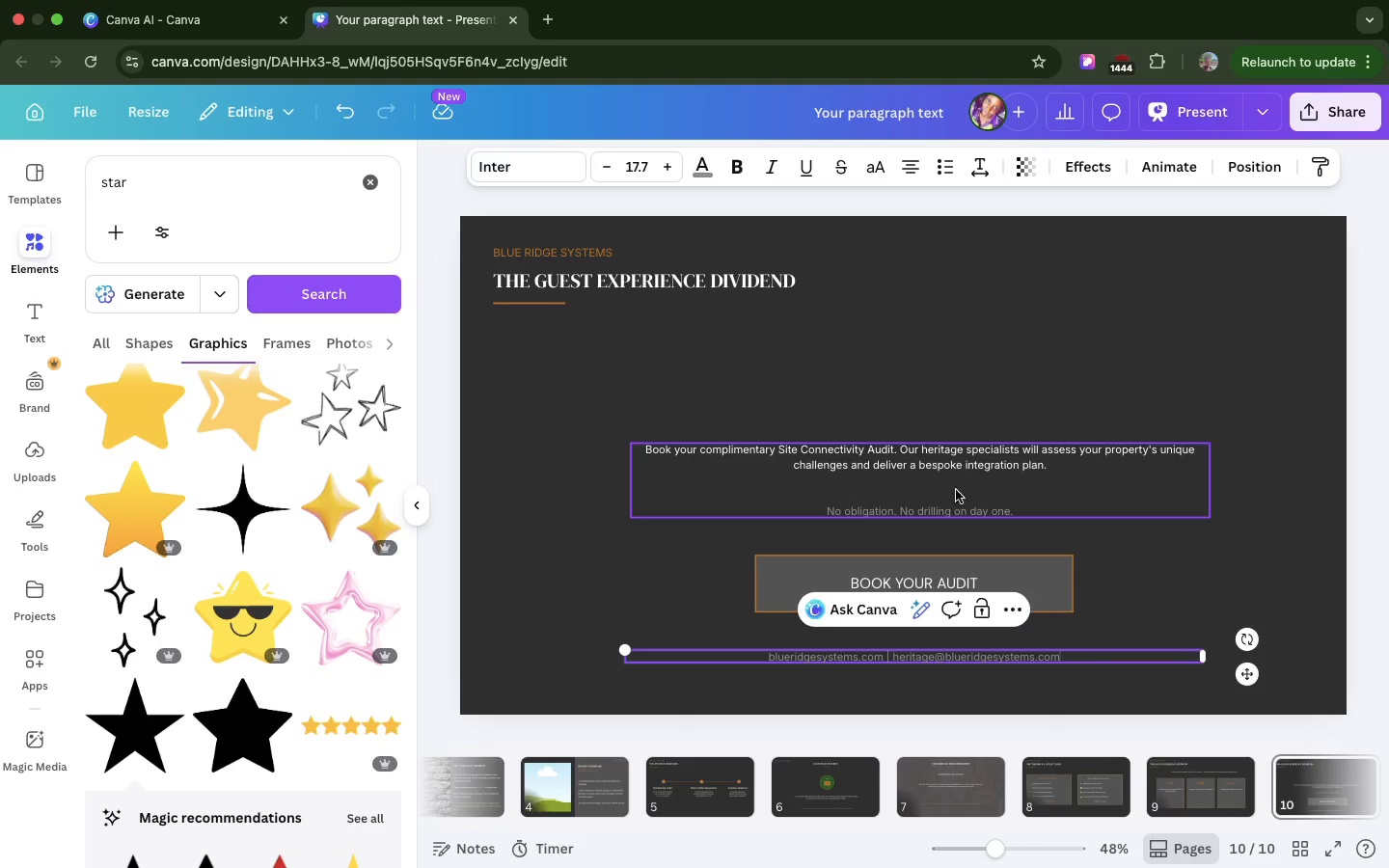 
left_click([963, 485])
 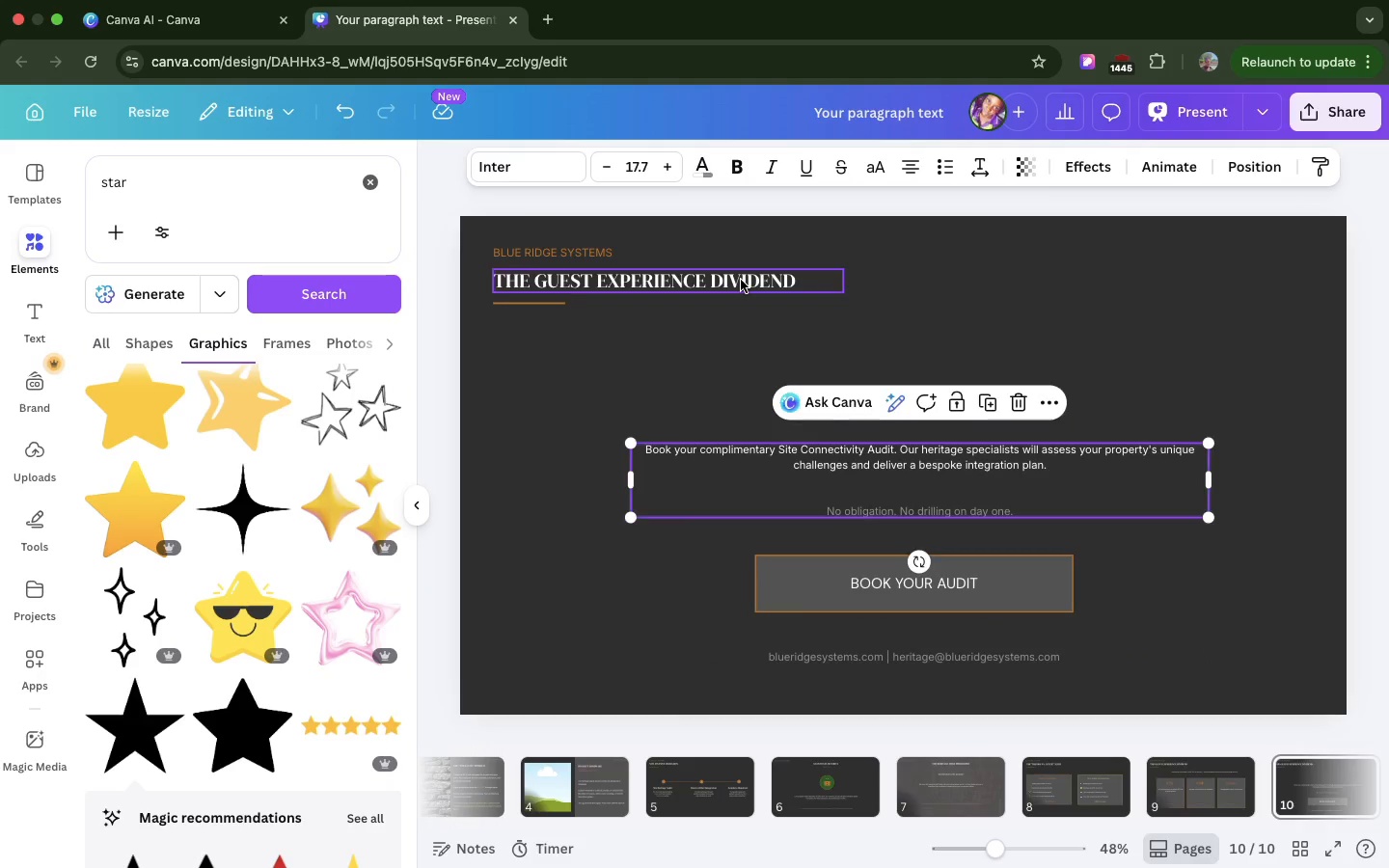 
left_click([741, 280])
 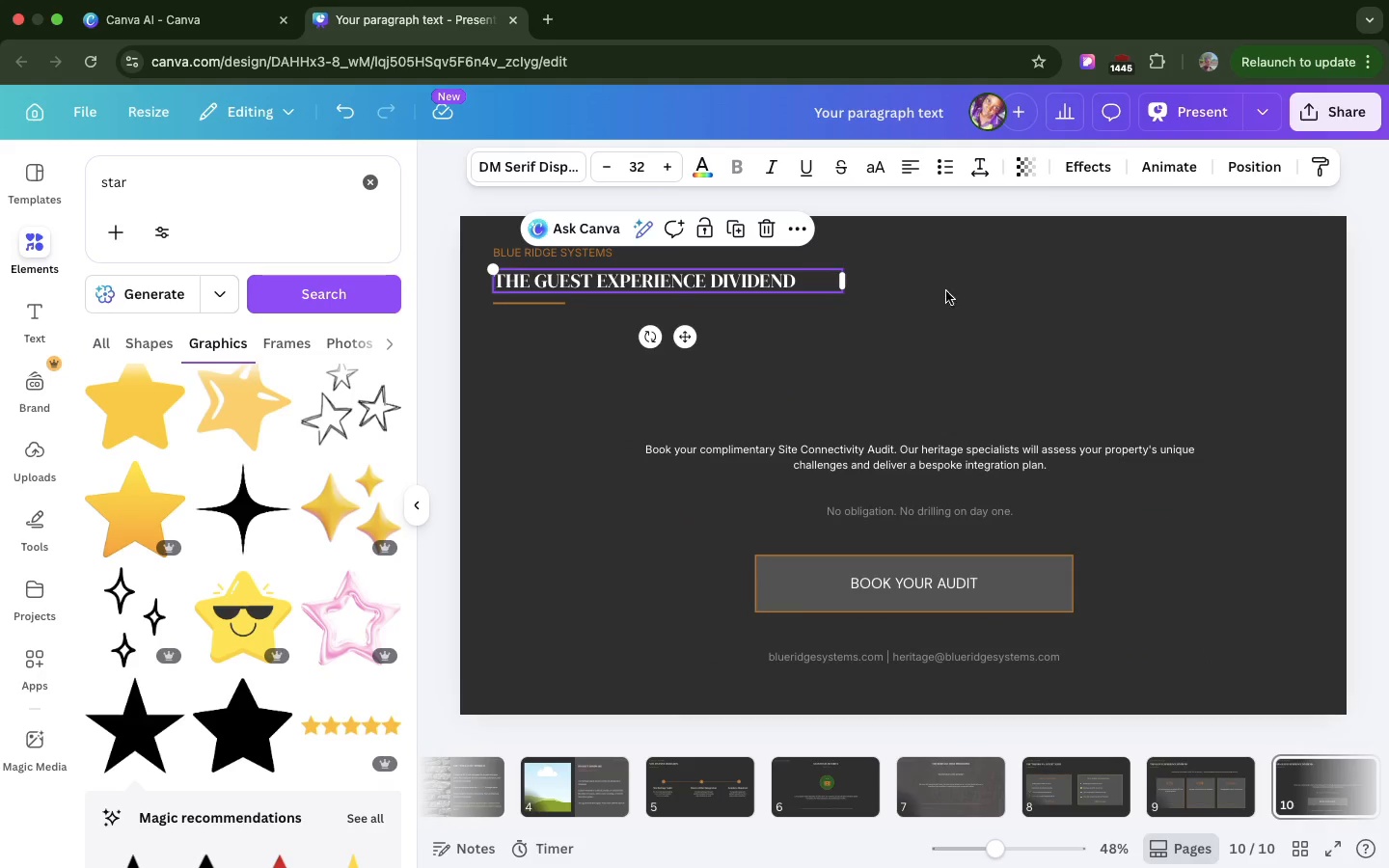 
left_click_drag(start_coordinate=[741, 280], to_coordinate=[1005, 312])
 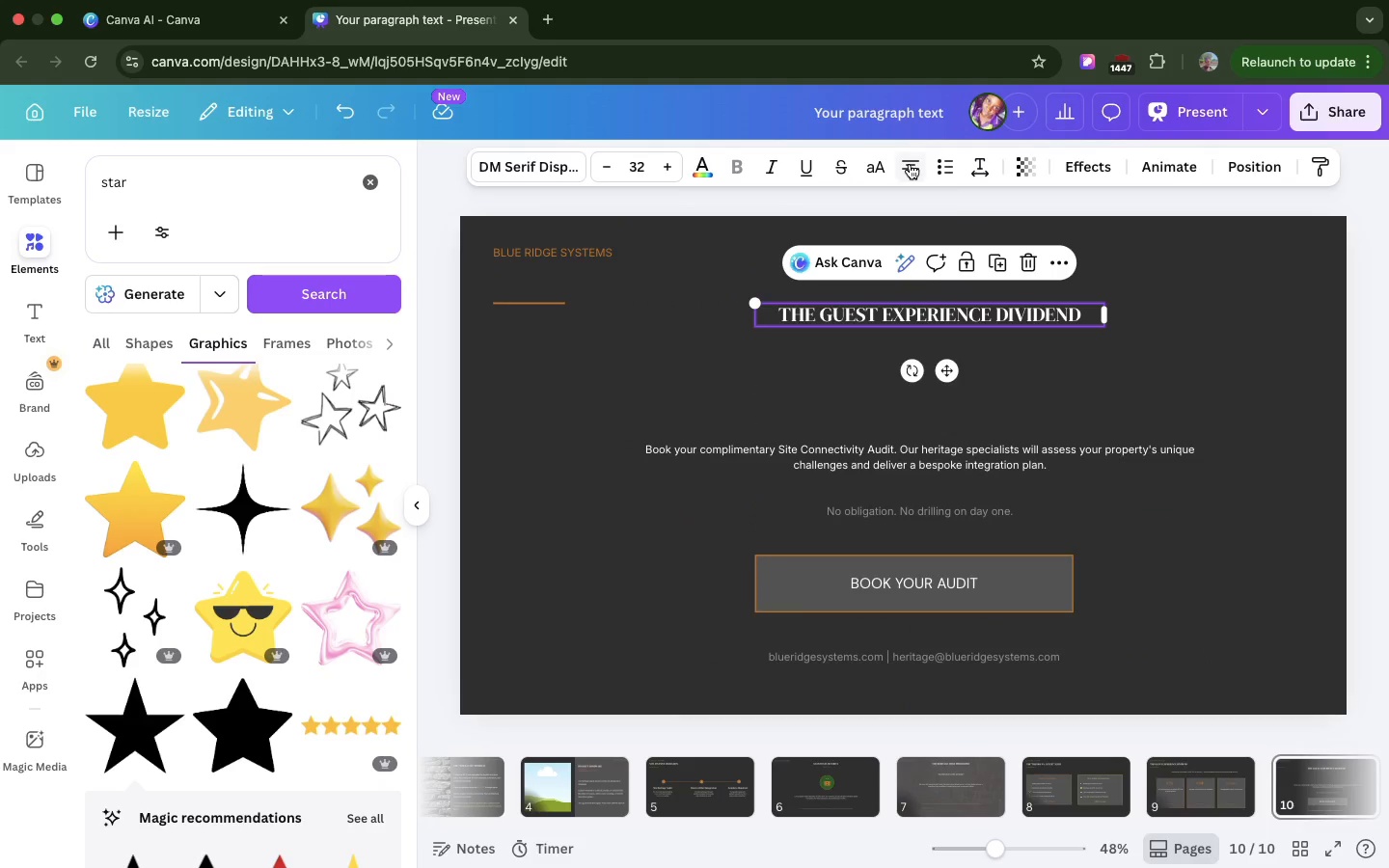 
left_click([910, 164])
 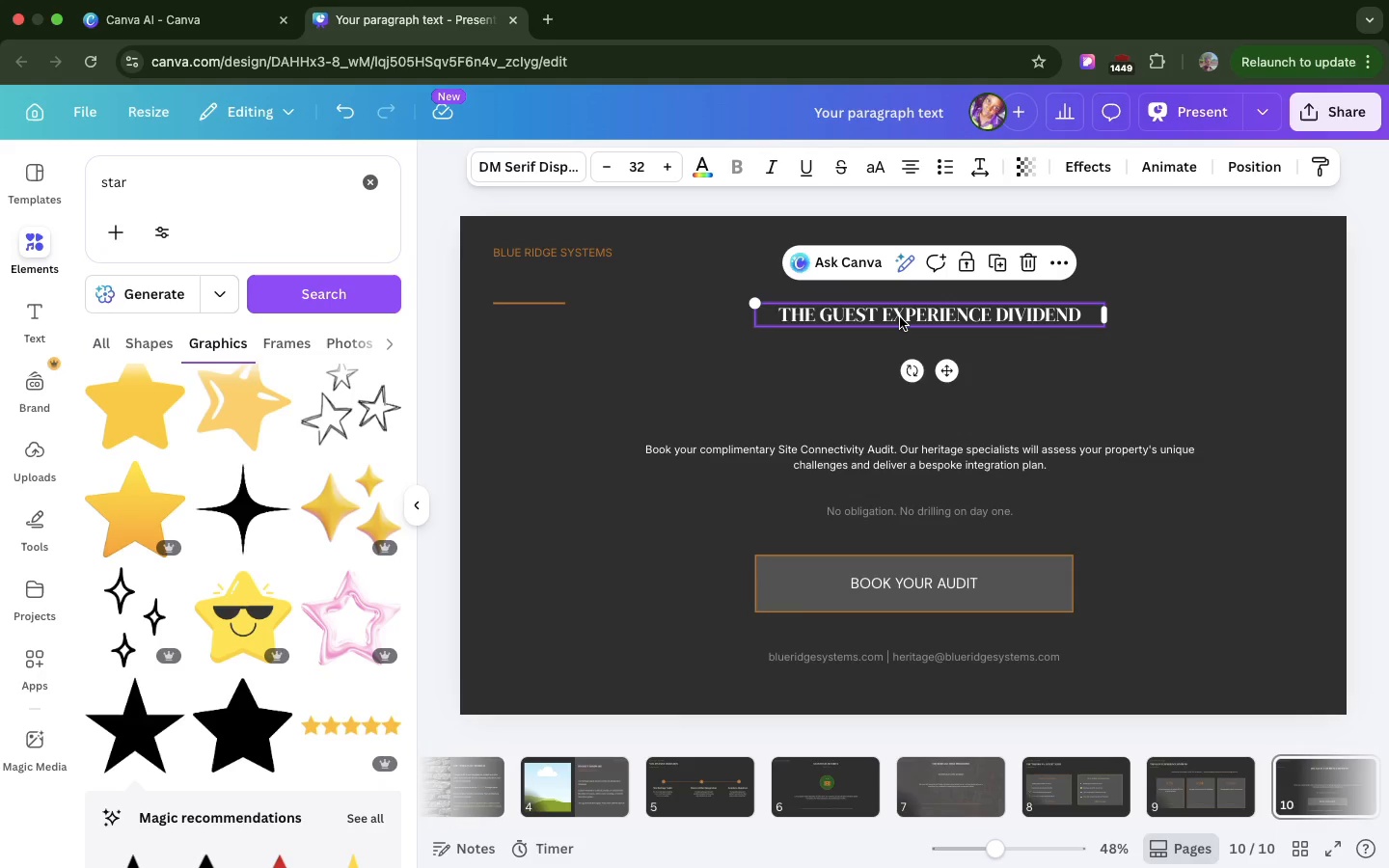 
wait(5.78)
 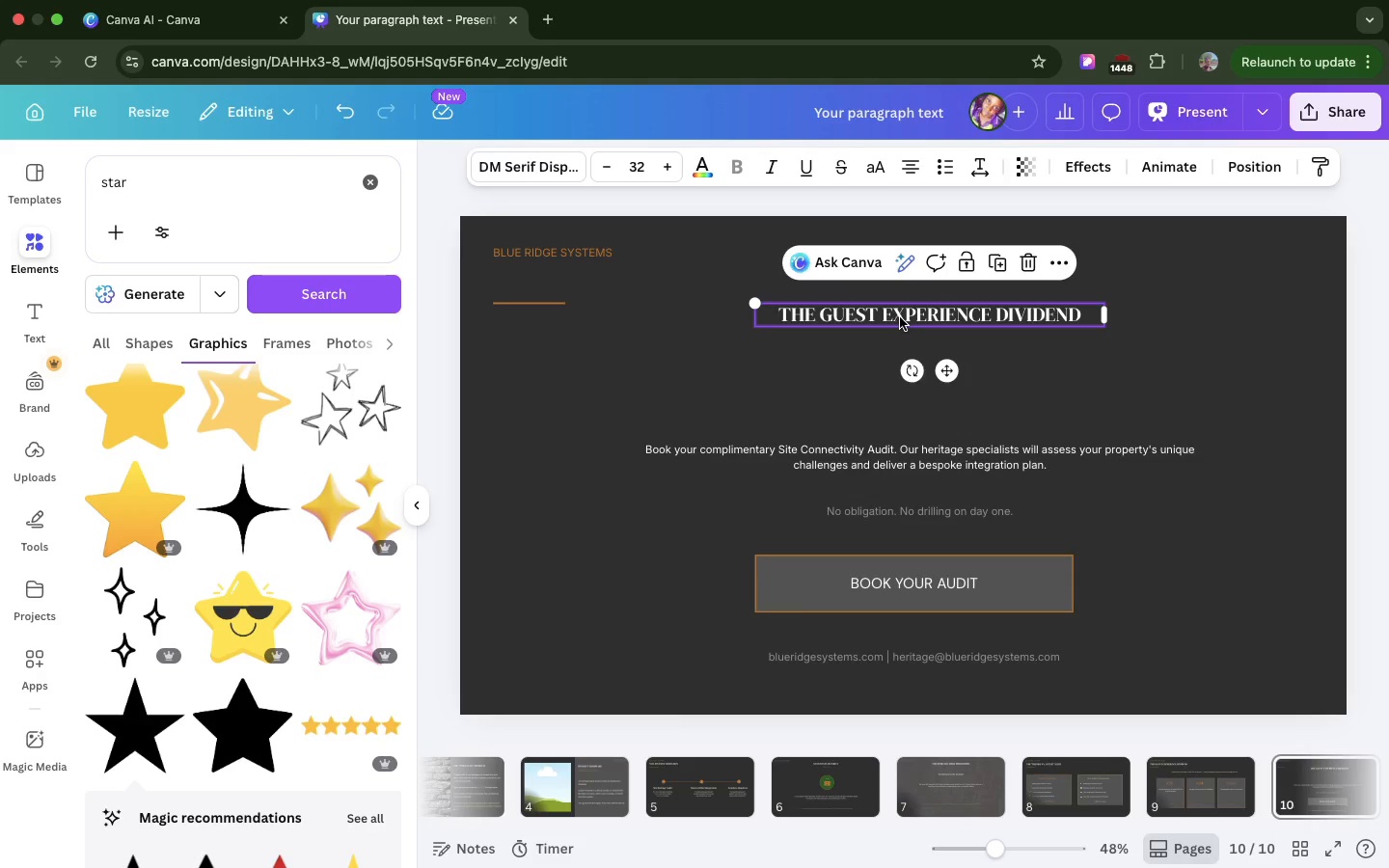 
double_click([900, 317])
 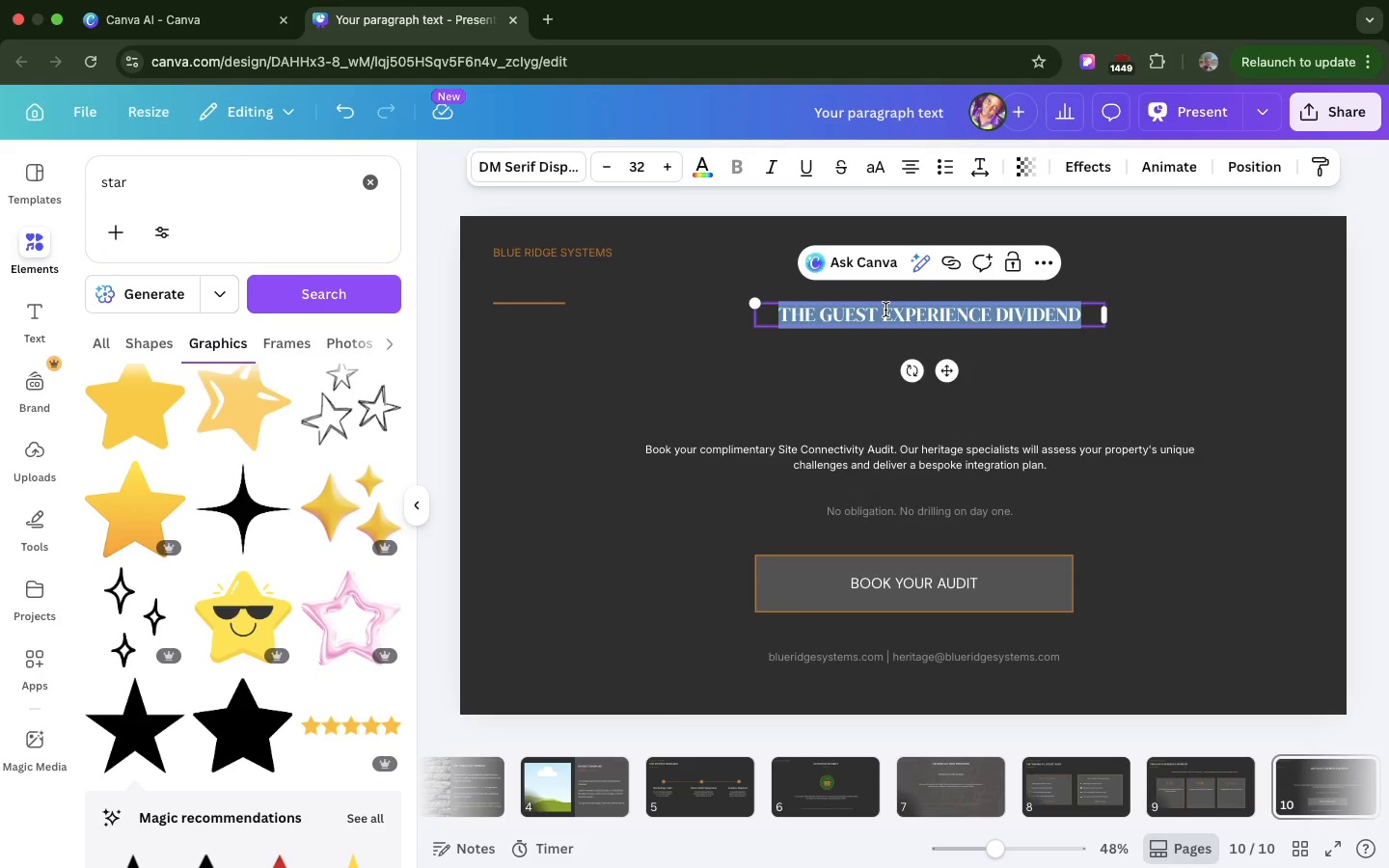 
triple_click([900, 317])
 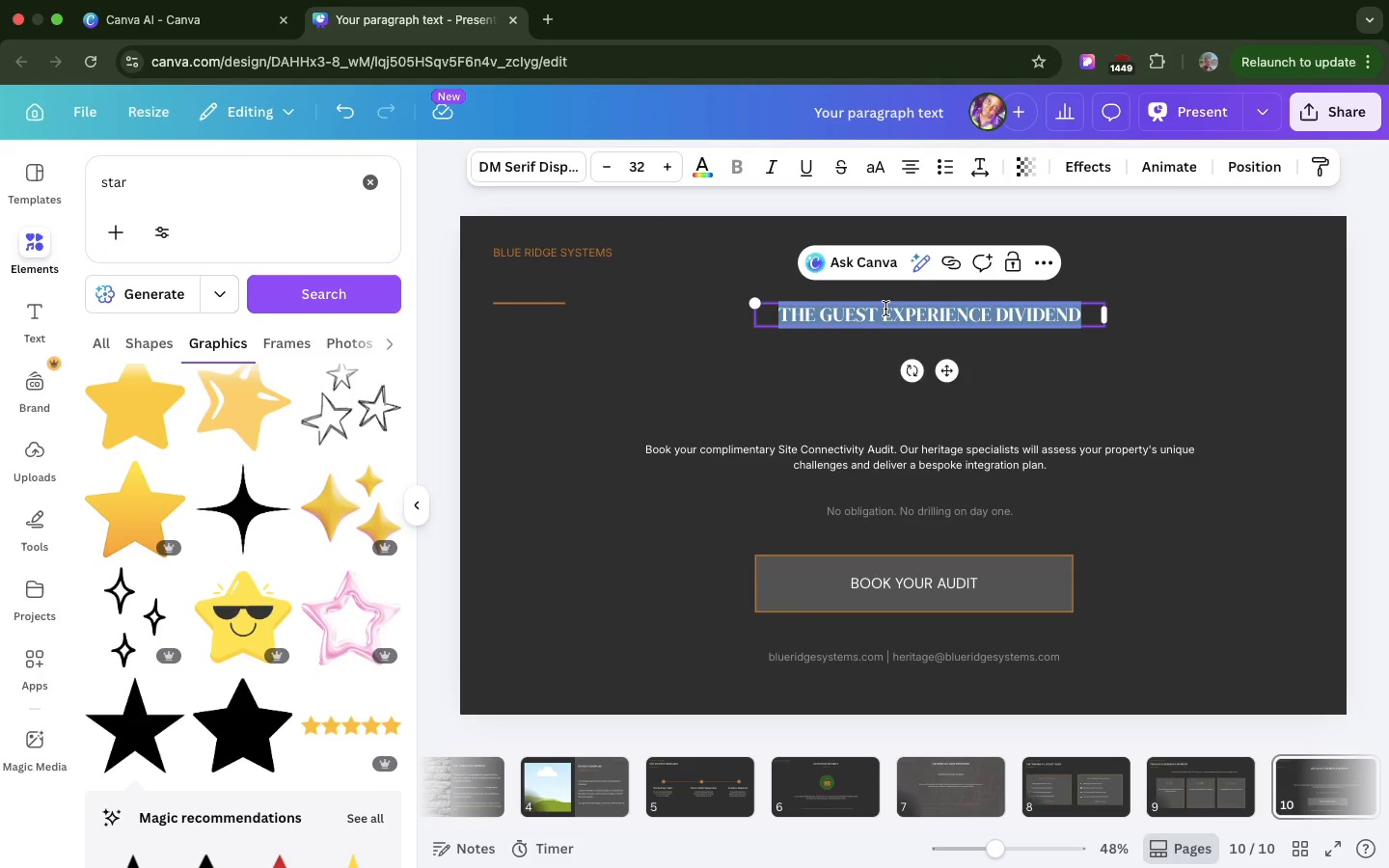 
triple_click([900, 317])
 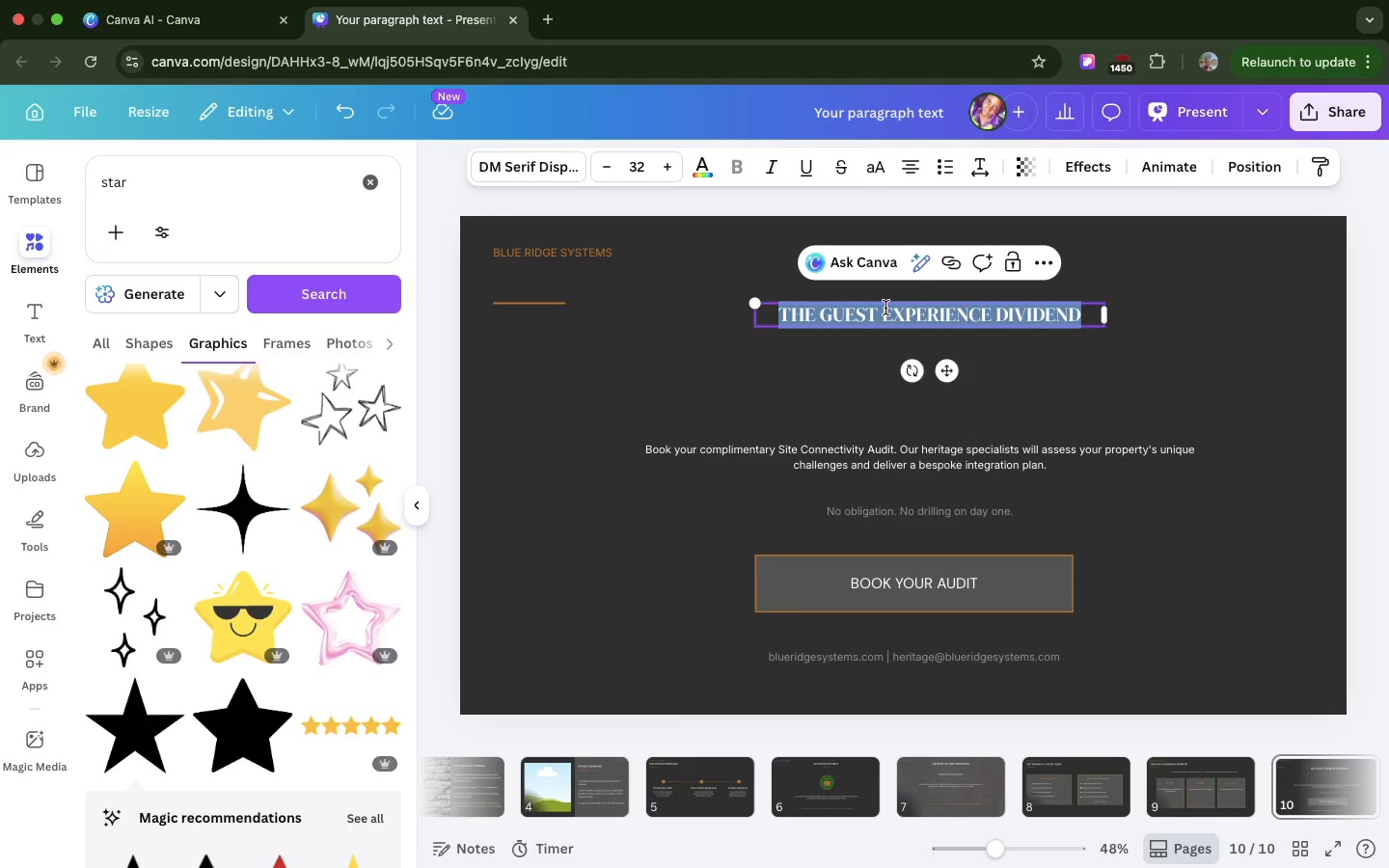 
key(Meta+V)
 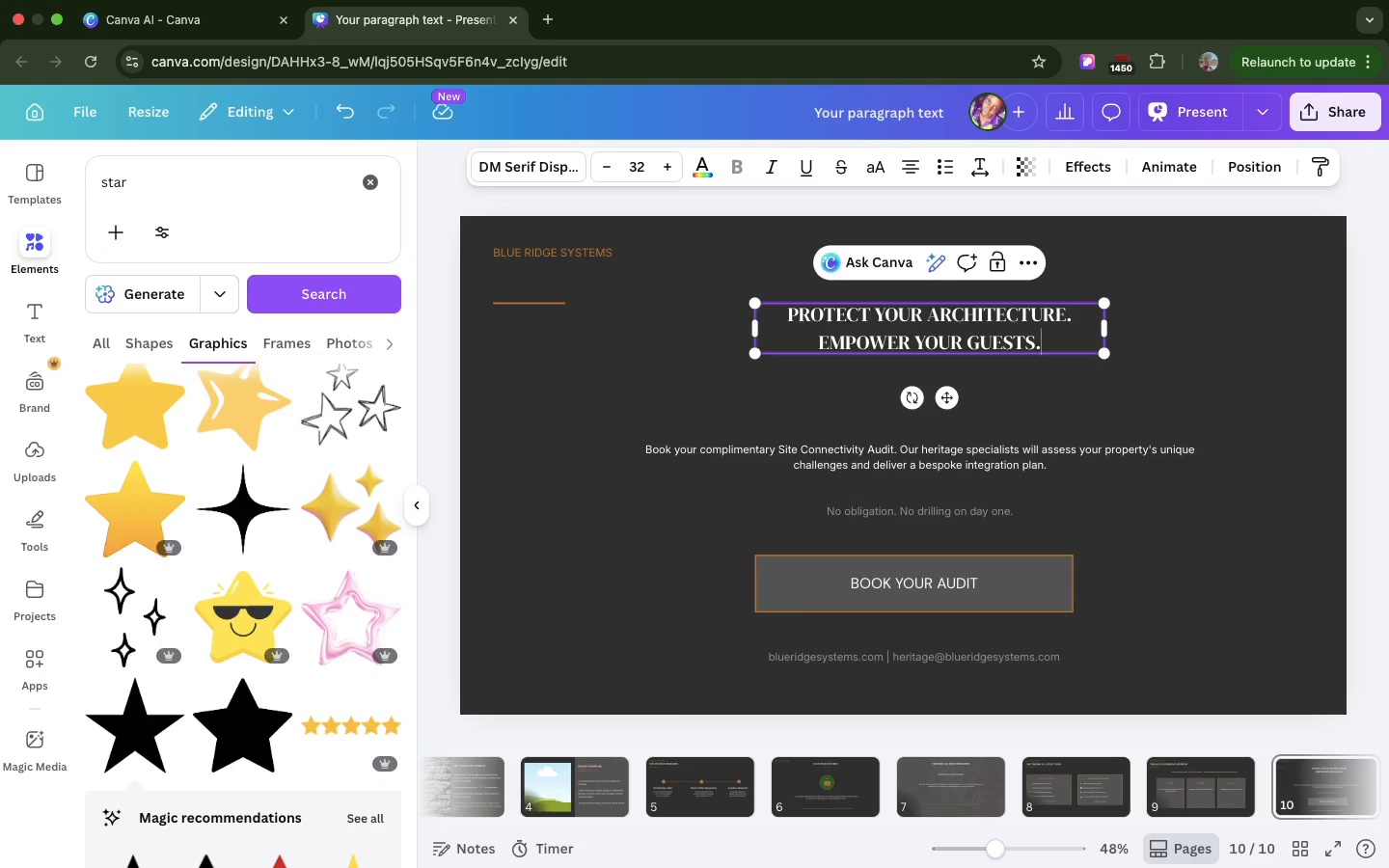 
key(Backspace)
 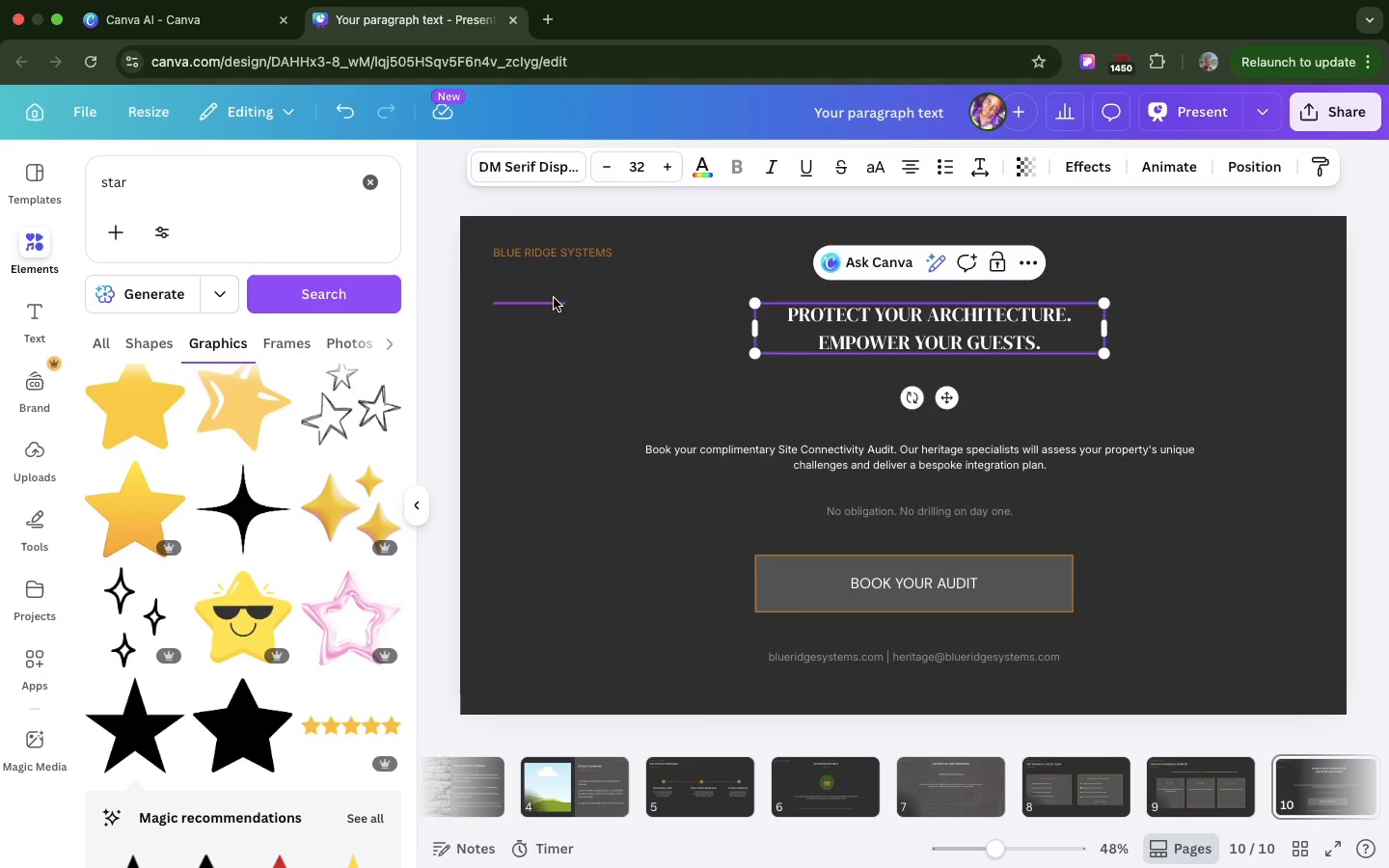 
left_click_drag(start_coordinate=[554, 298], to_coordinate=[958, 371])
 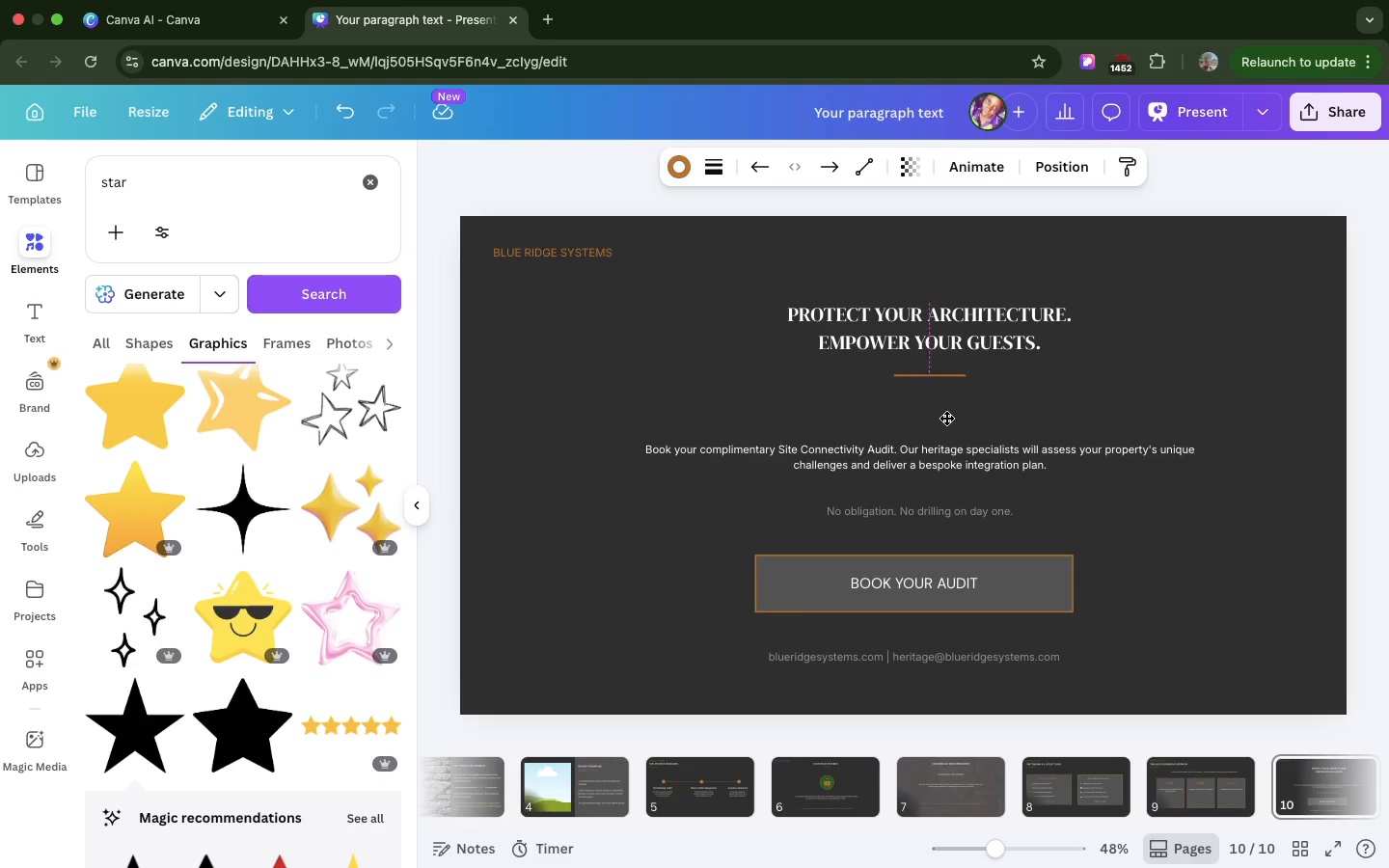 
wait(9.13)
 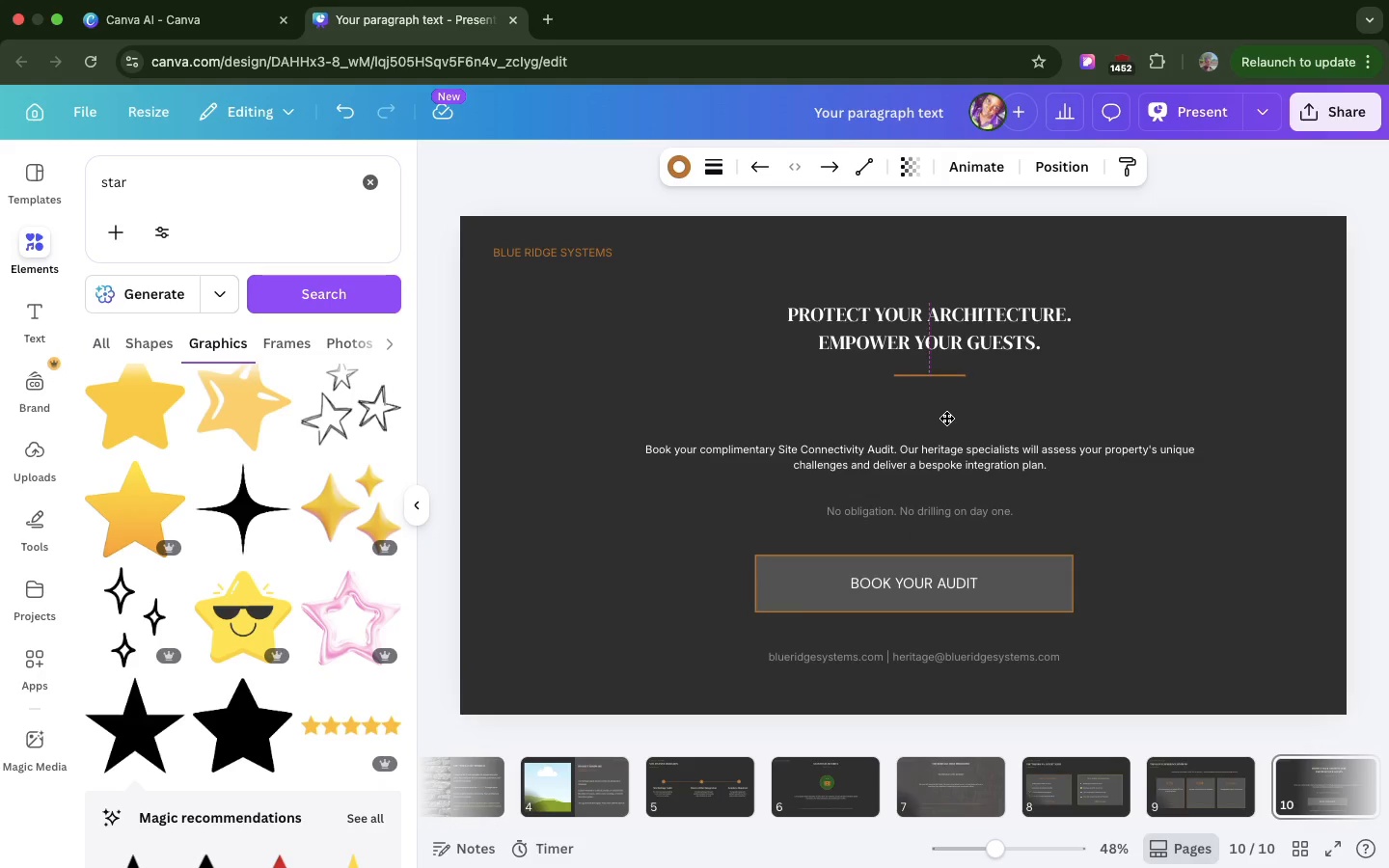 
left_click([1114, 425])
 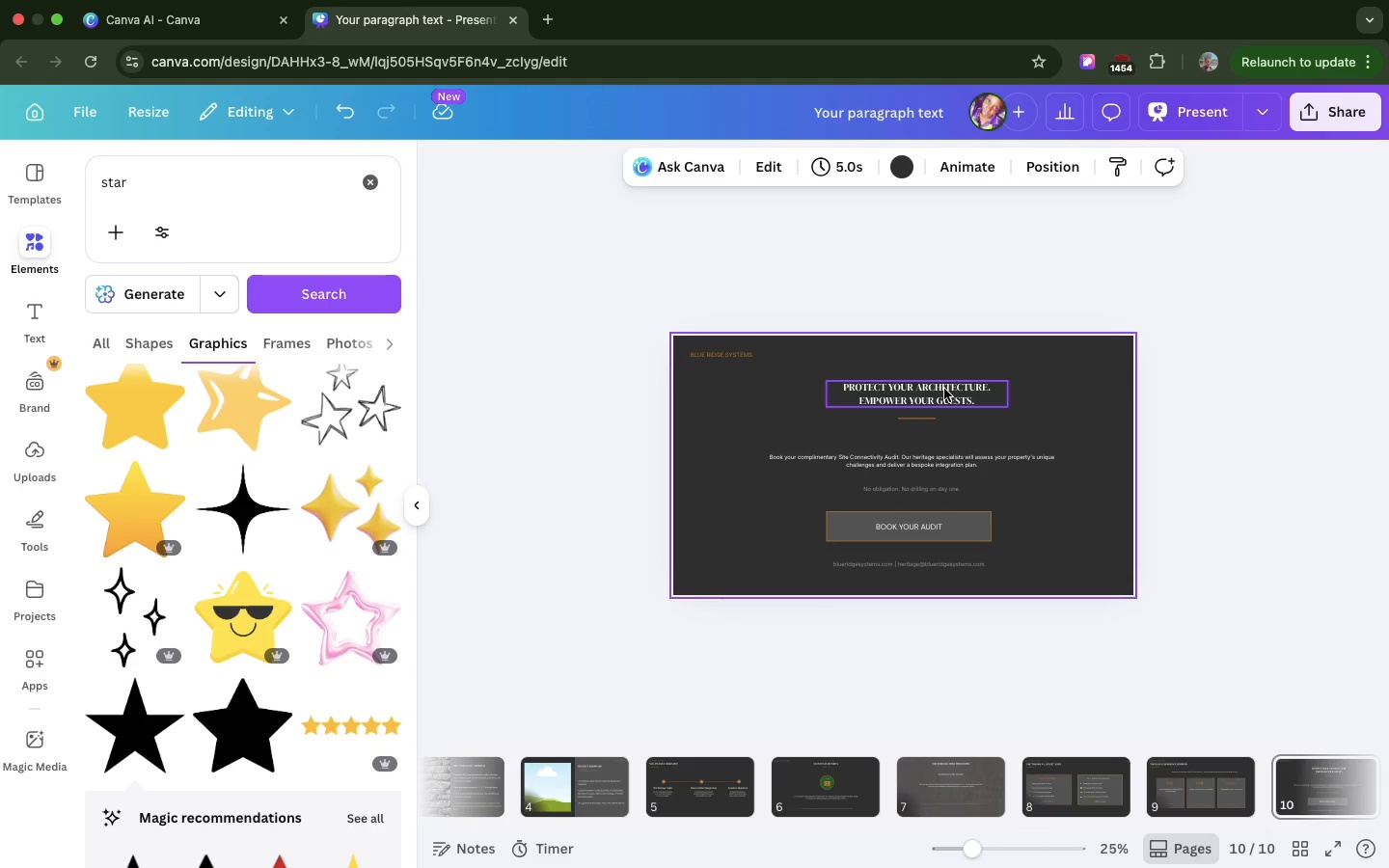 
left_click_drag(start_coordinate=[944, 389], to_coordinate=[935, 391])
 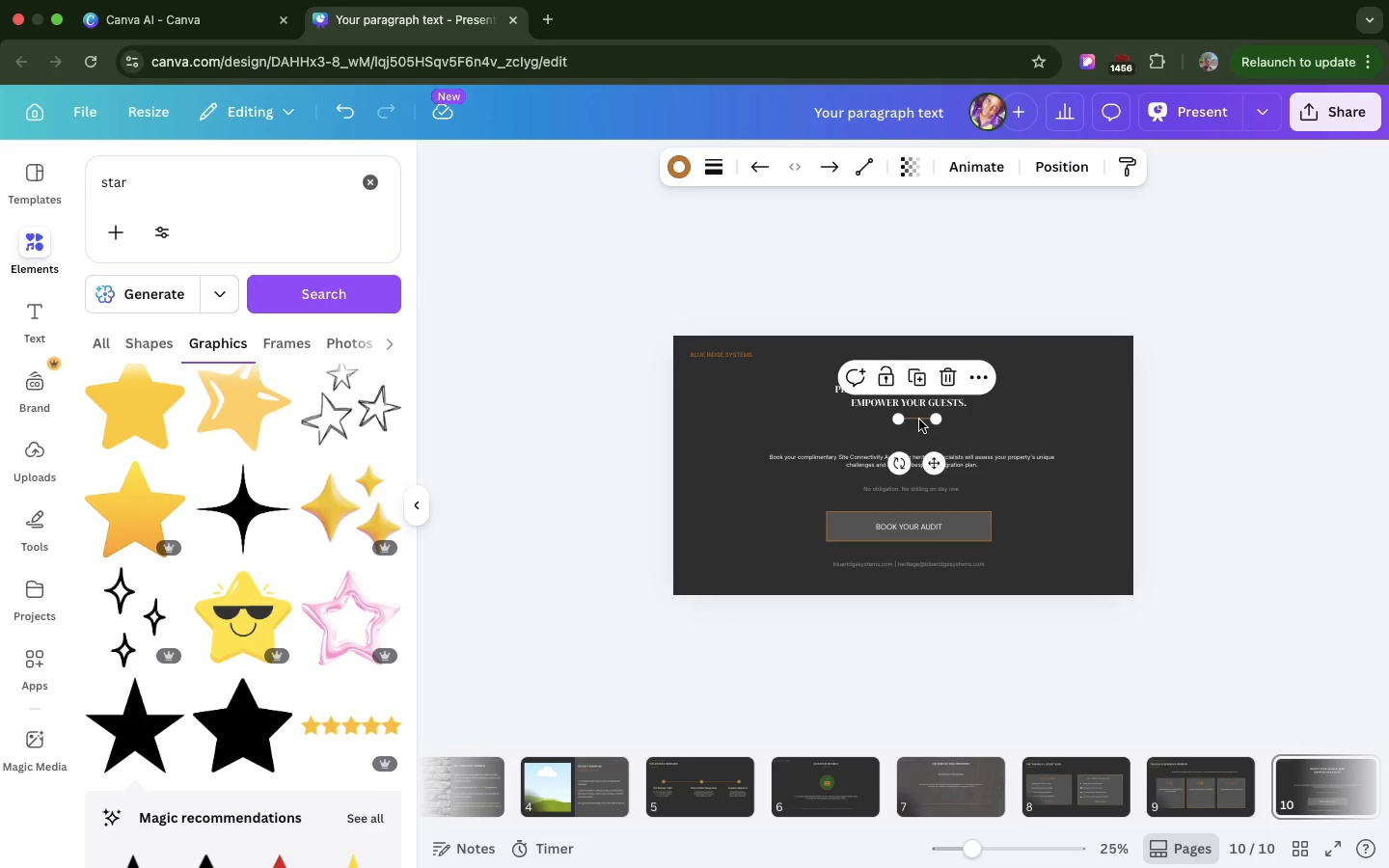 
left_click_drag(start_coordinate=[919, 420], to_coordinate=[912, 421])
 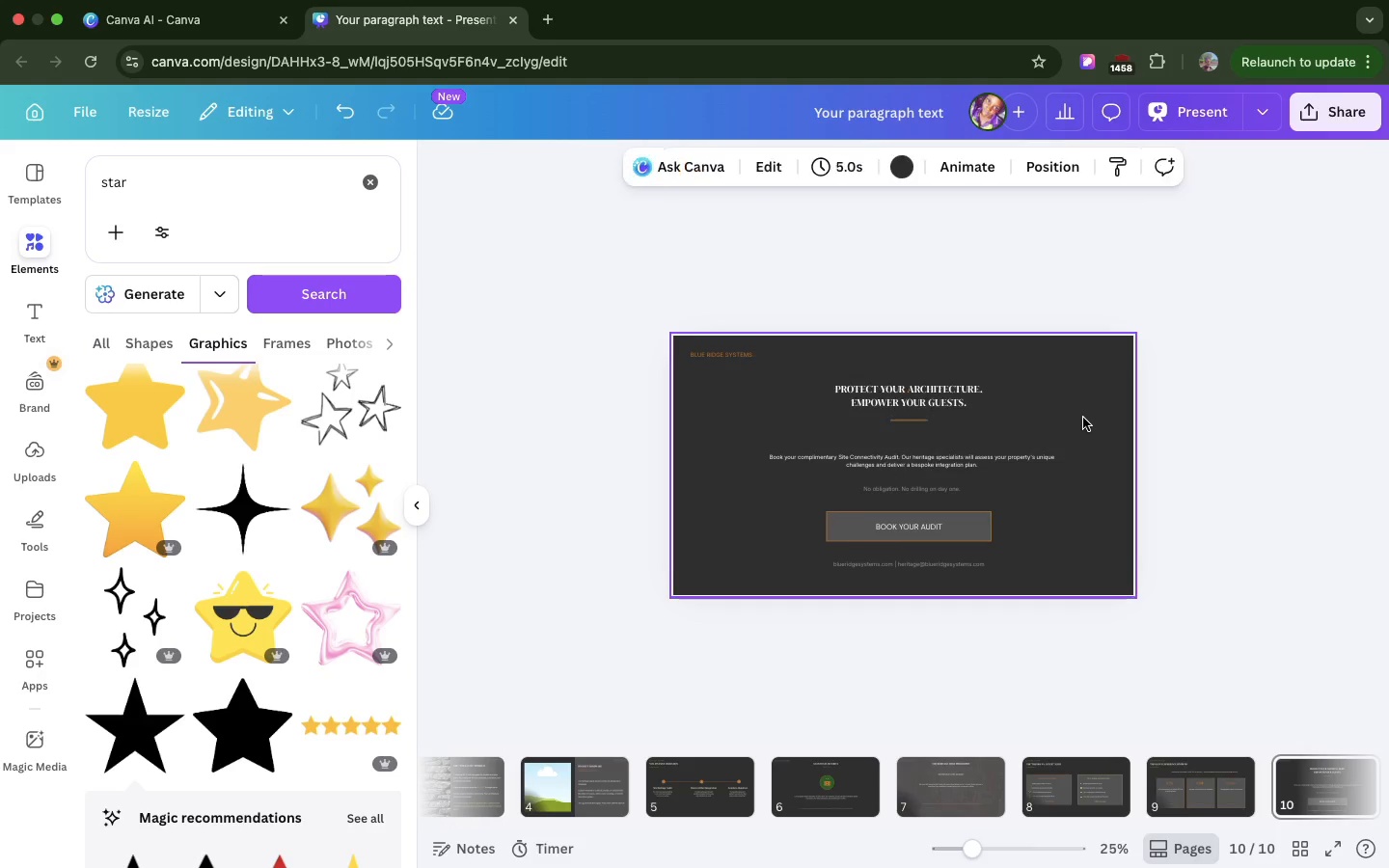 
left_click([1083, 418])
 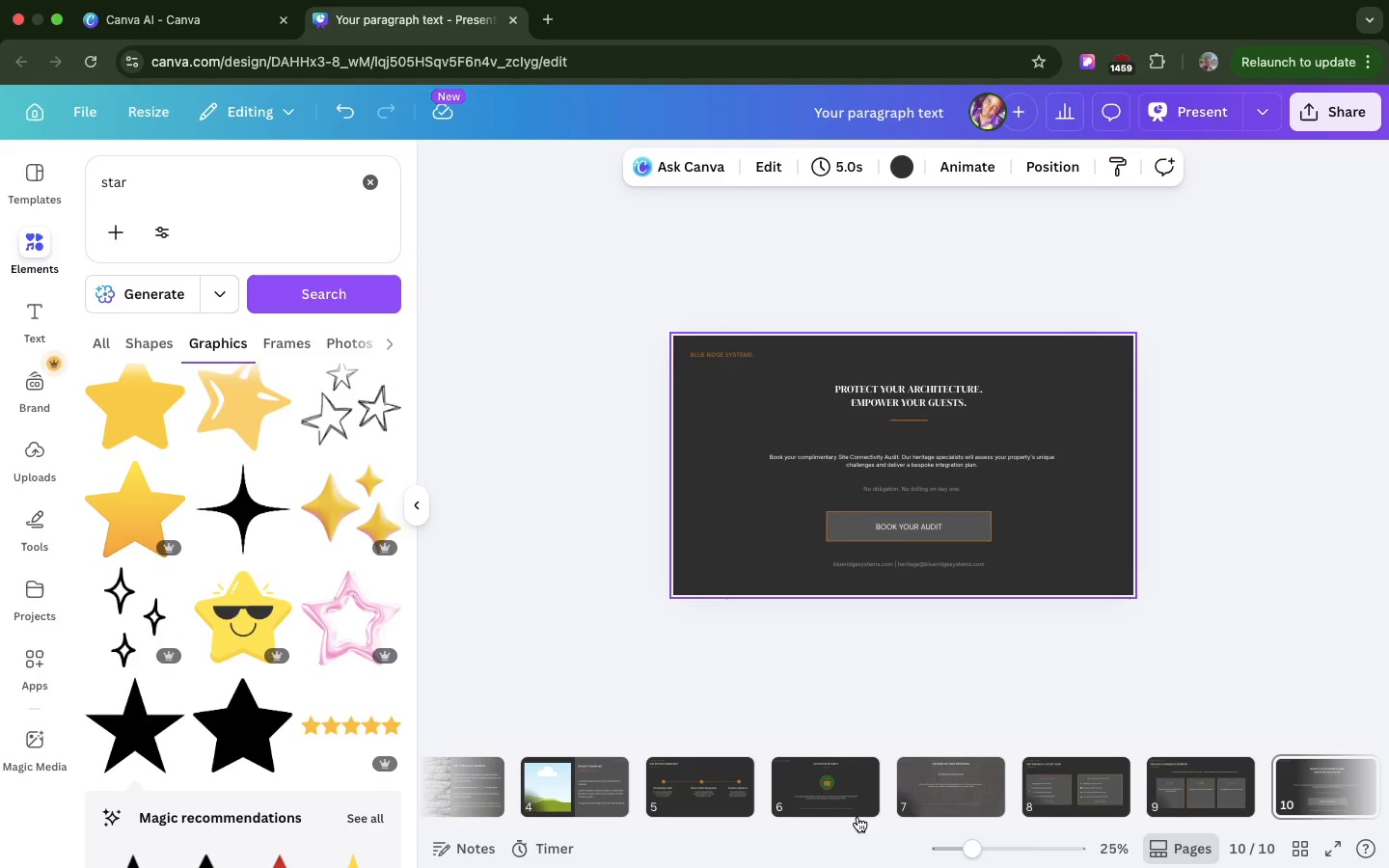 
left_click([858, 817])